 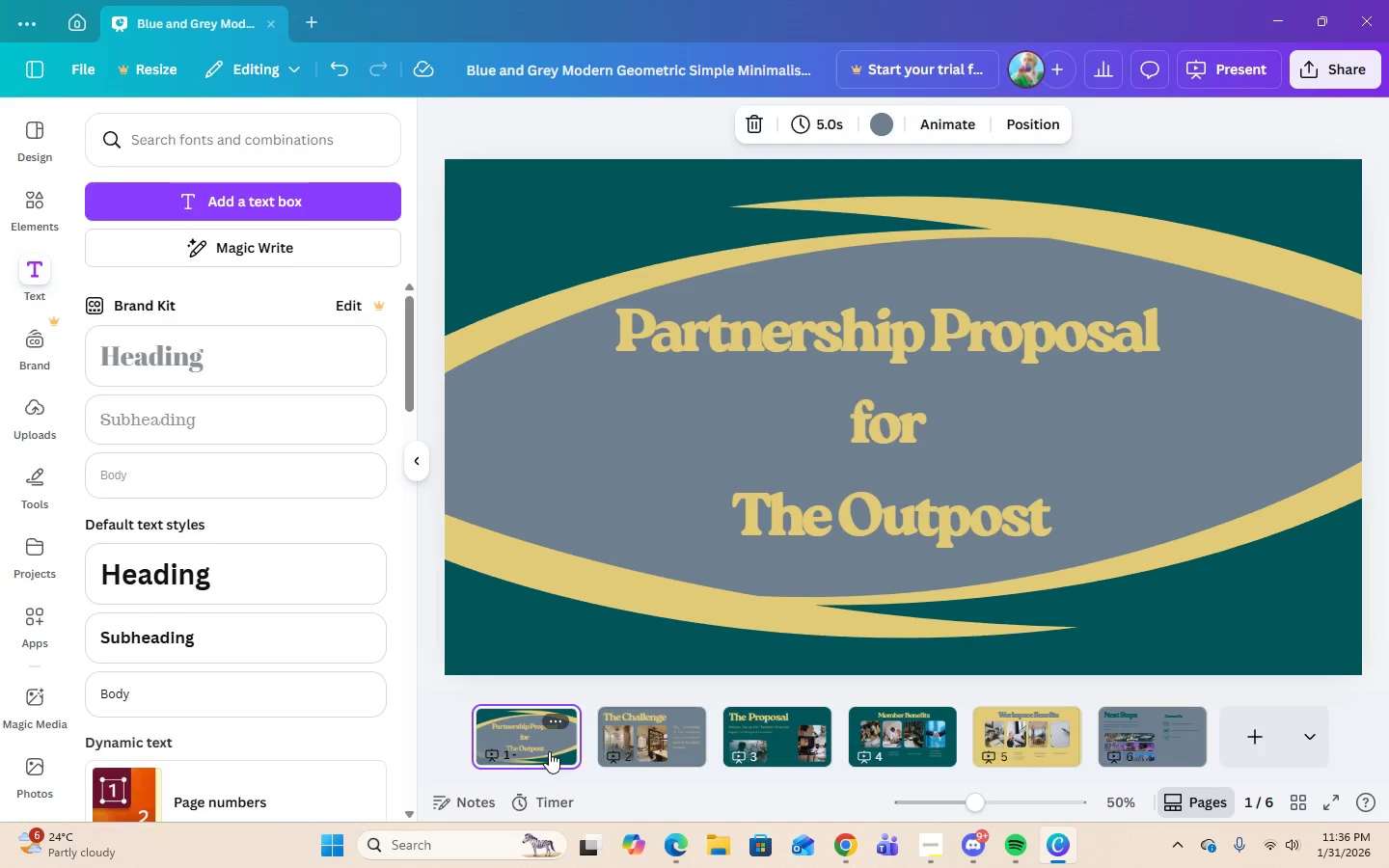 
left_click([1157, 746])
 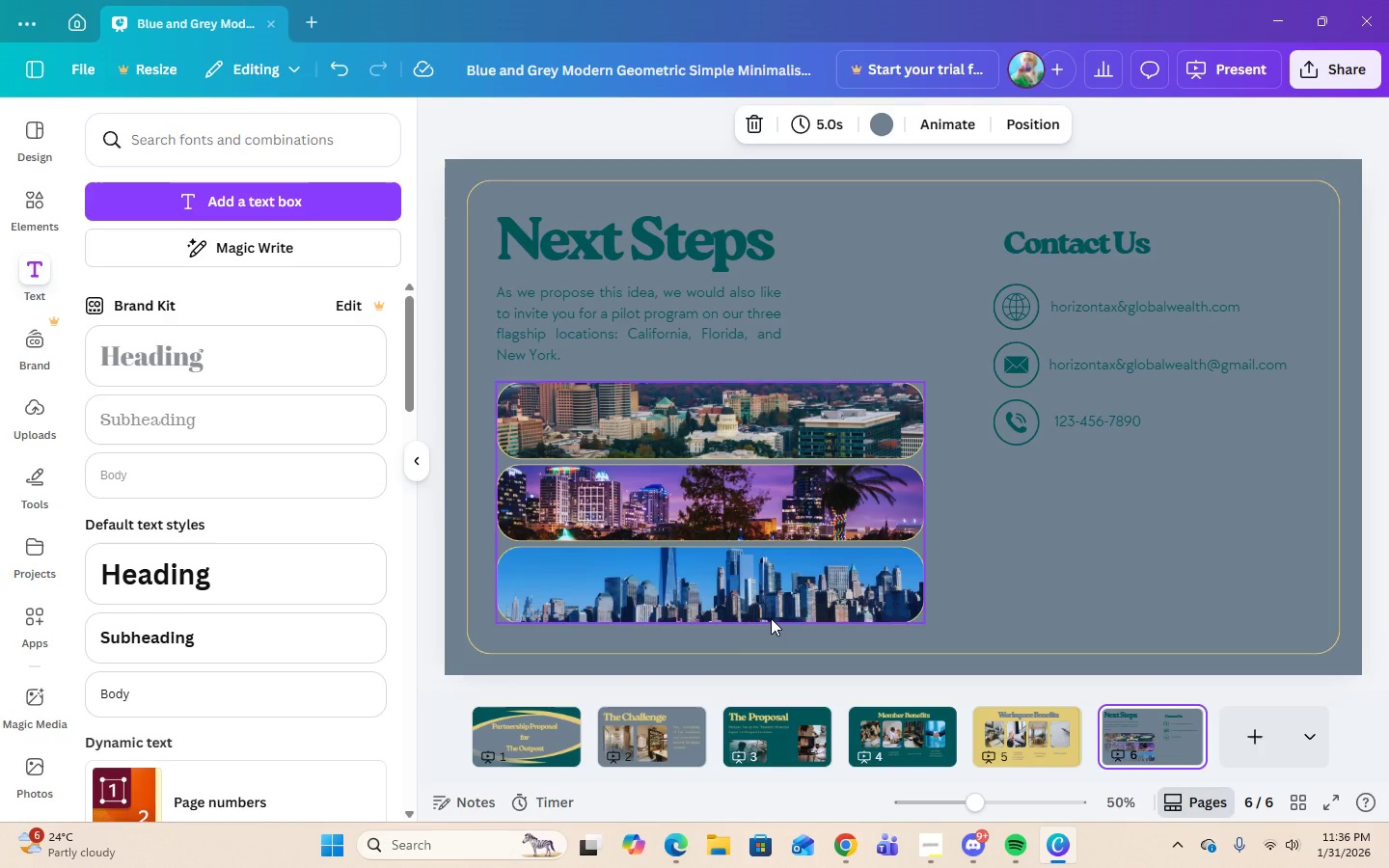 
left_click([623, 746])
 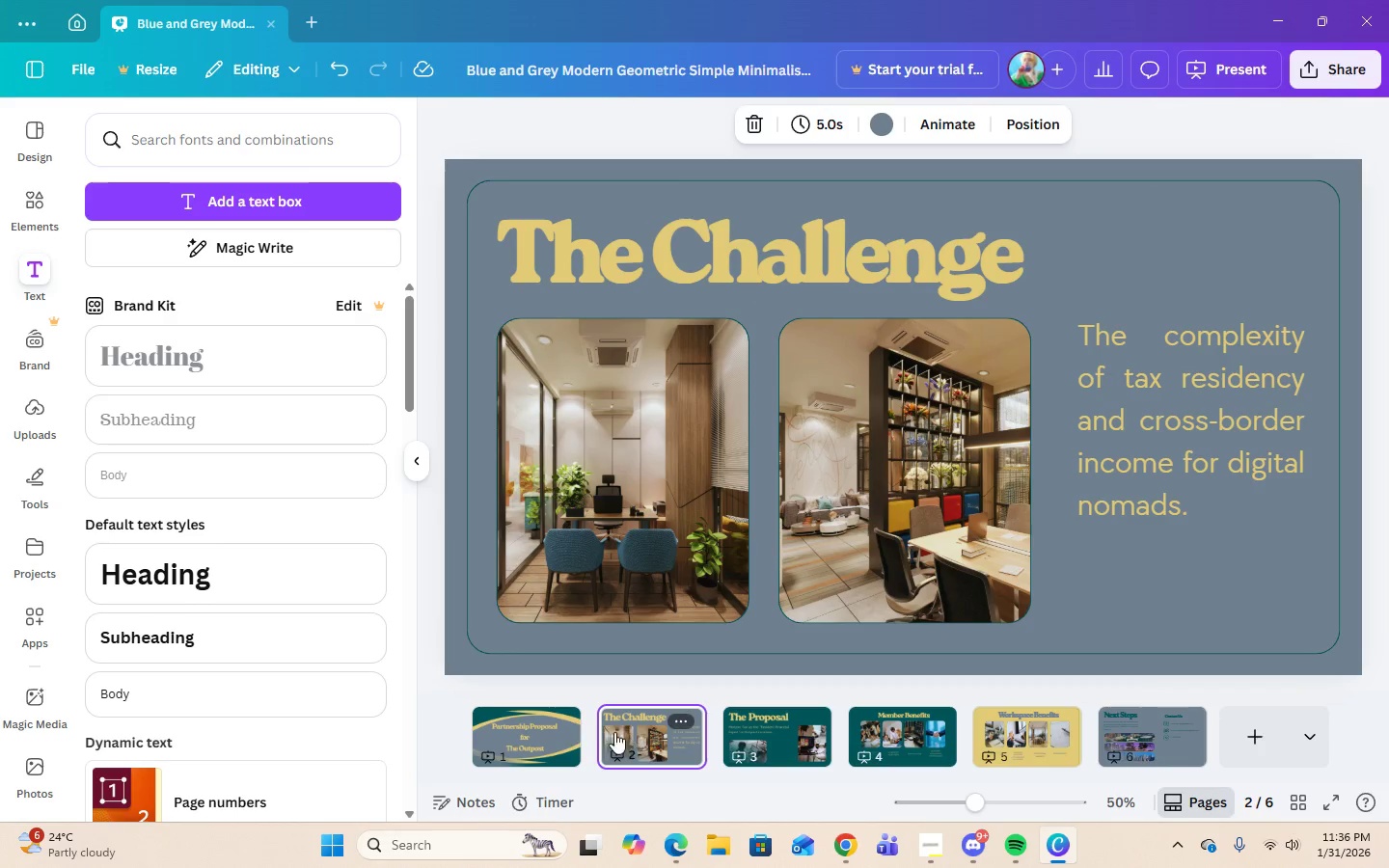 
left_click([559, 739])
 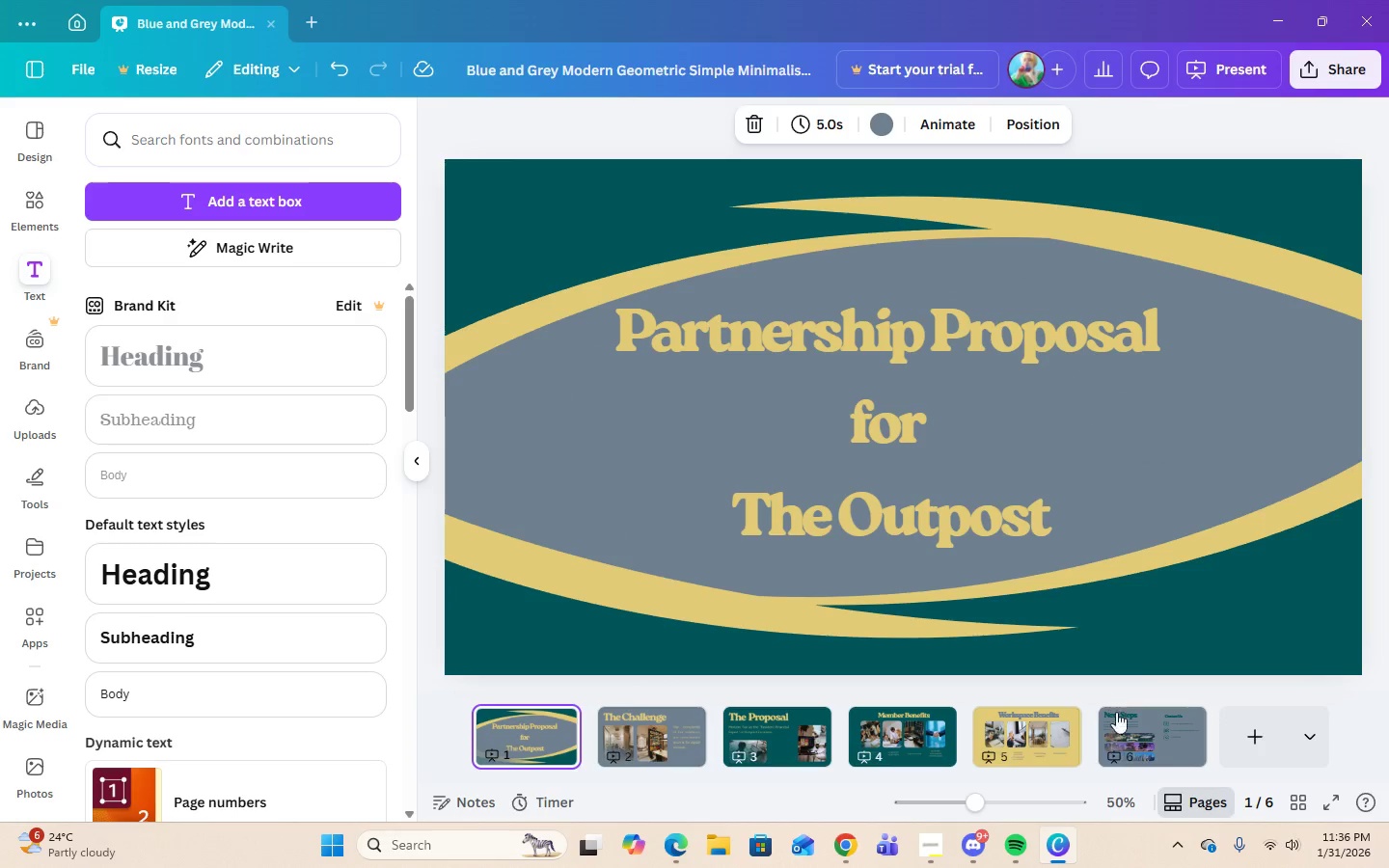 
left_click([1126, 741])
 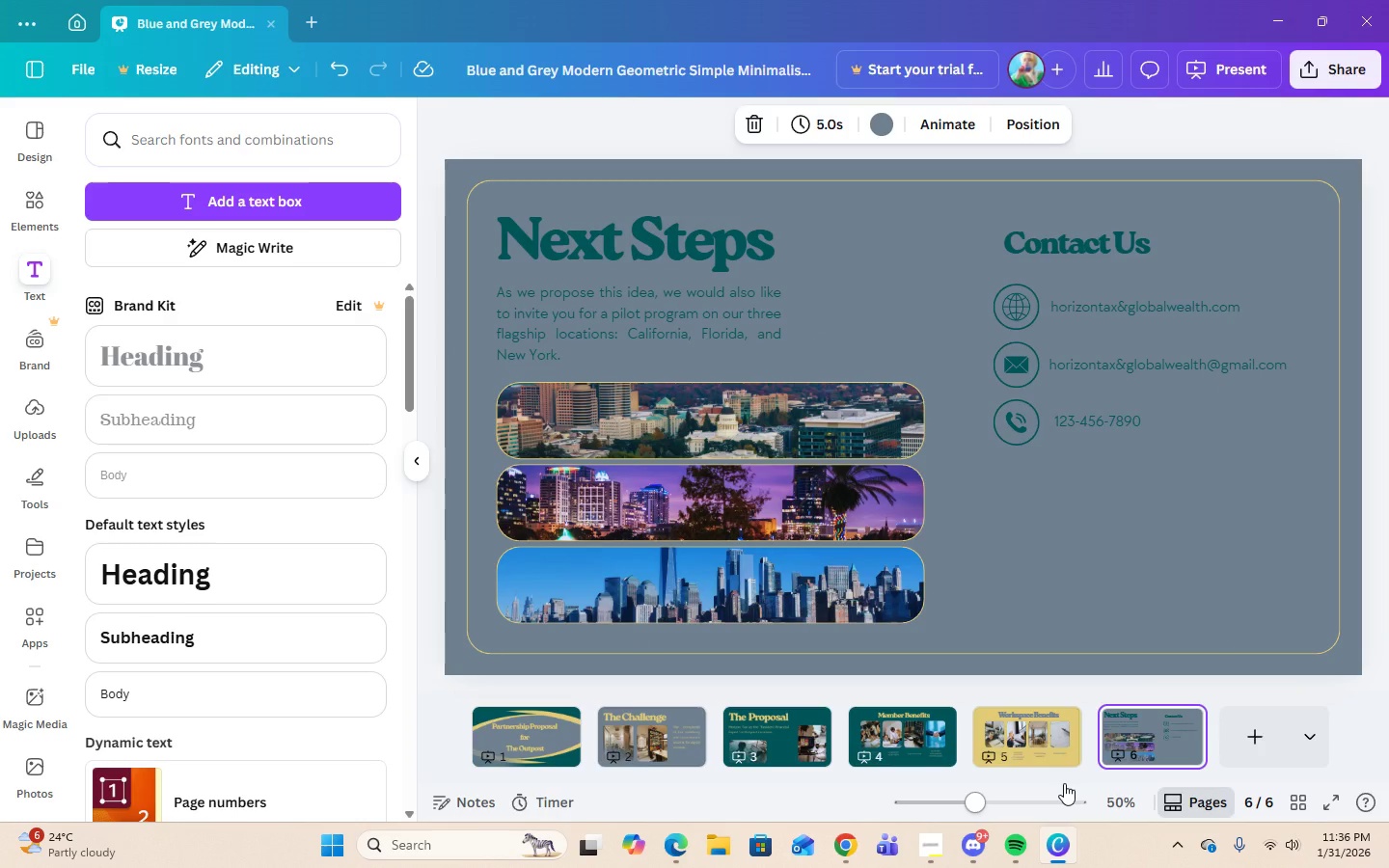 
wait(6.17)
 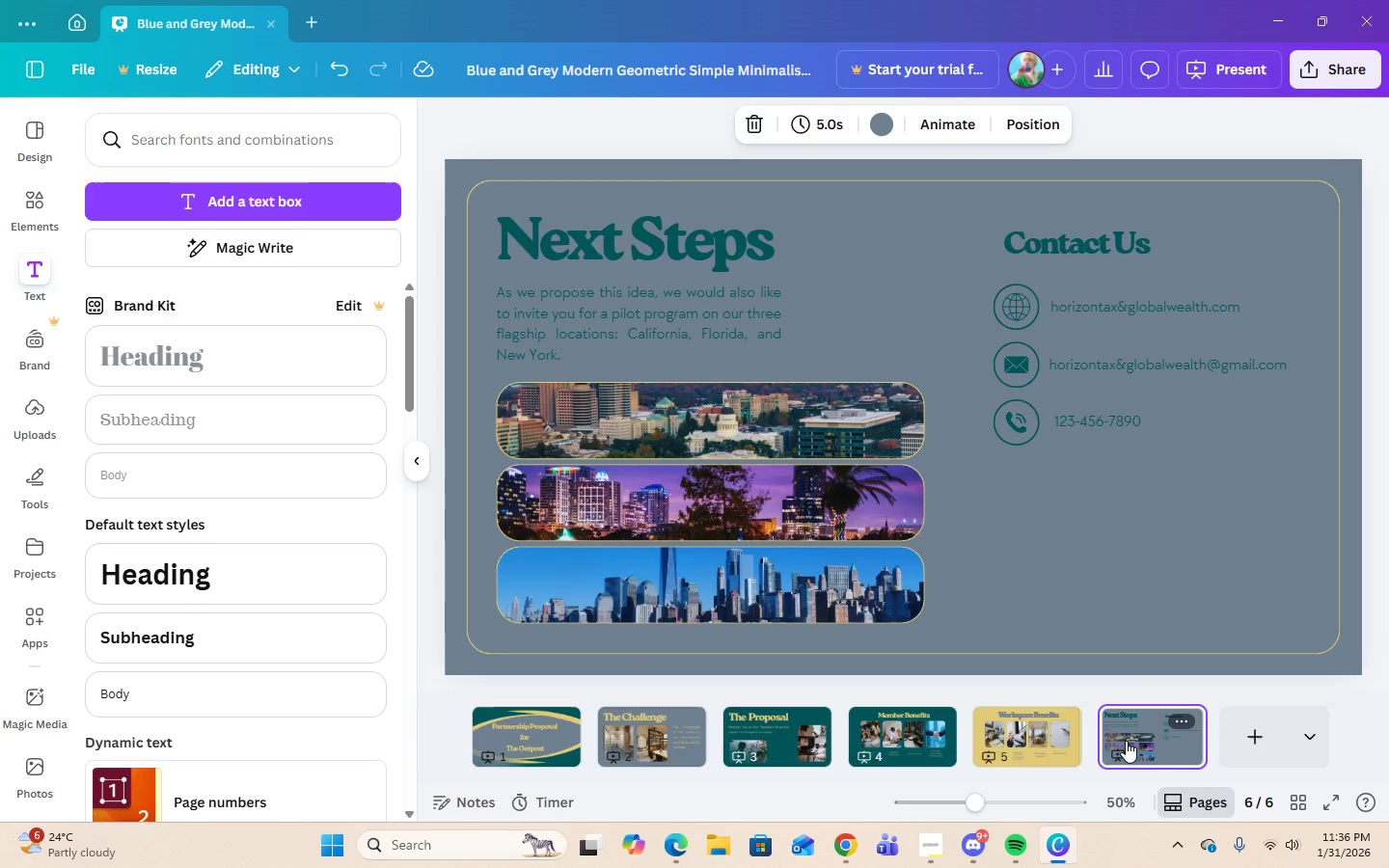 
left_click([943, 850])